 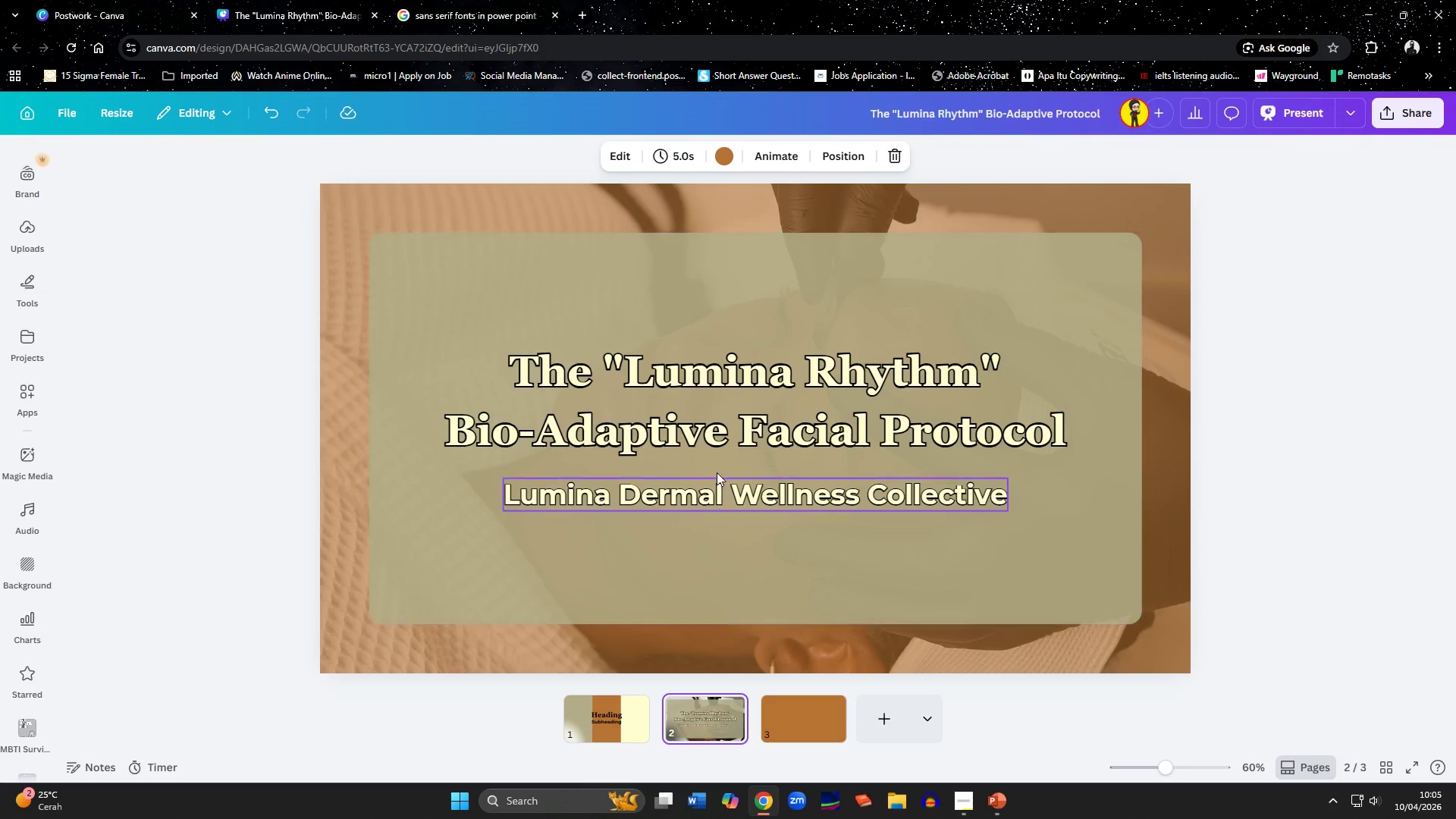 
left_click([709, 377])
 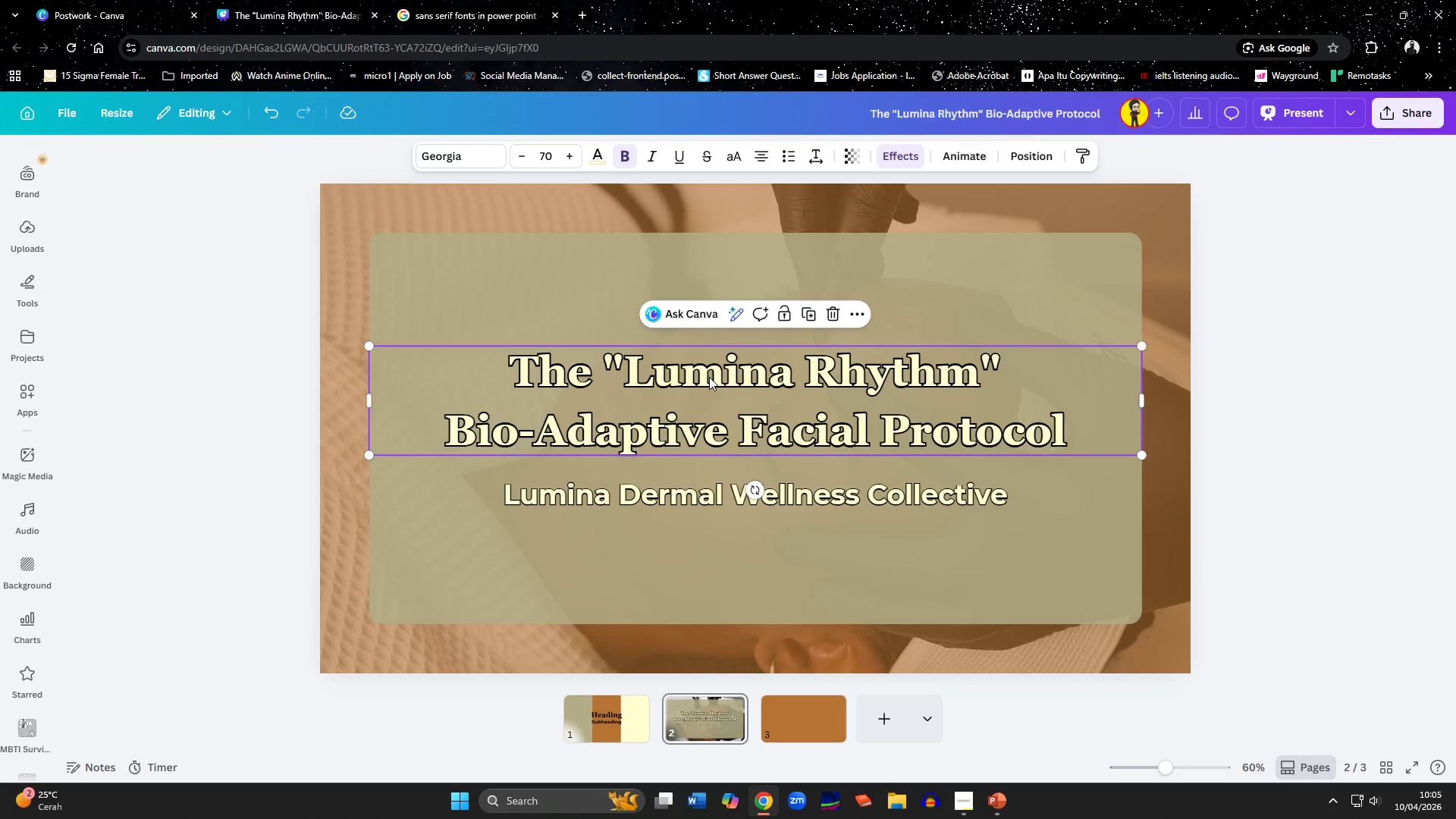 
key(Control+C)
 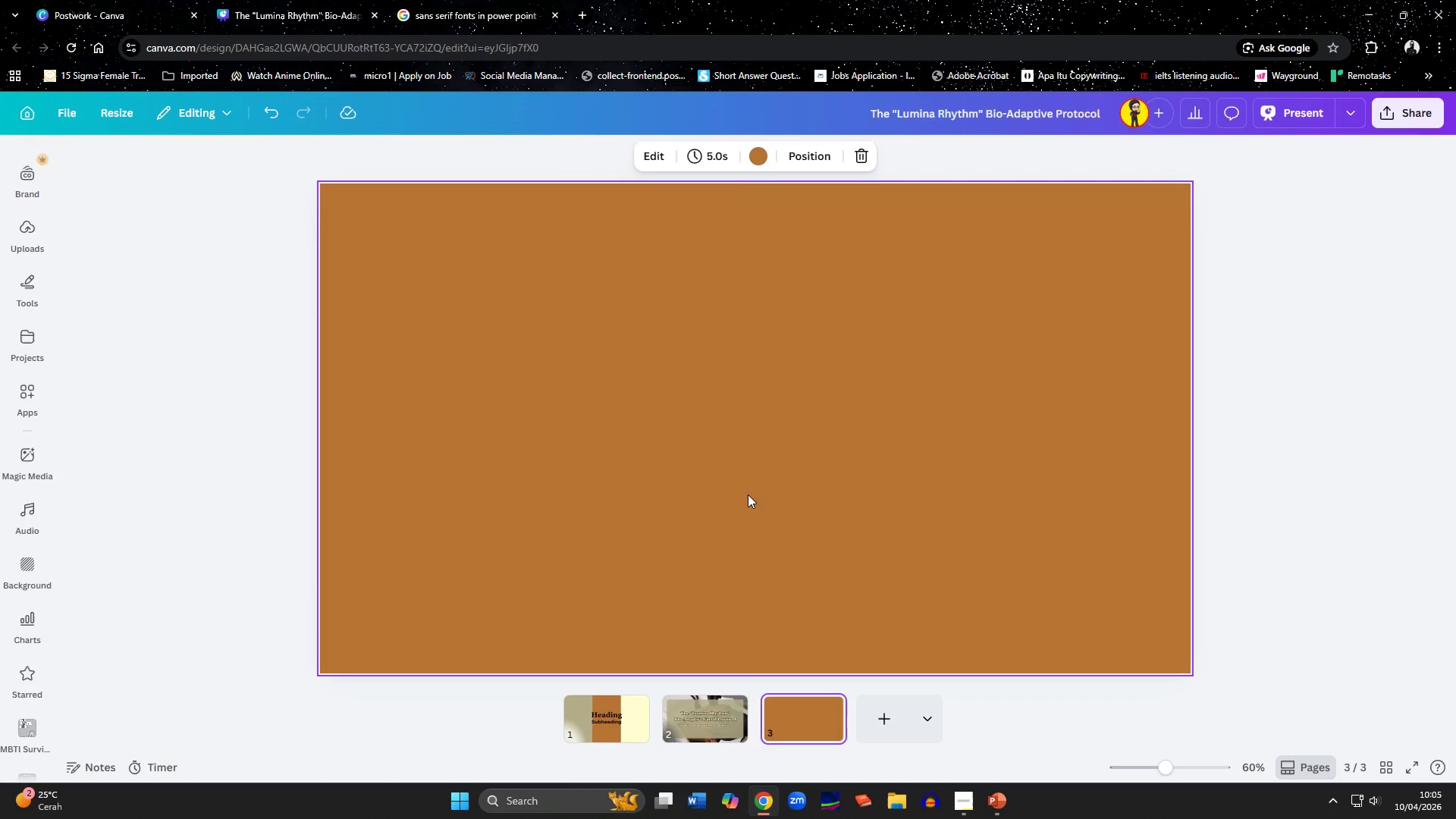 
double_click([748, 493])
 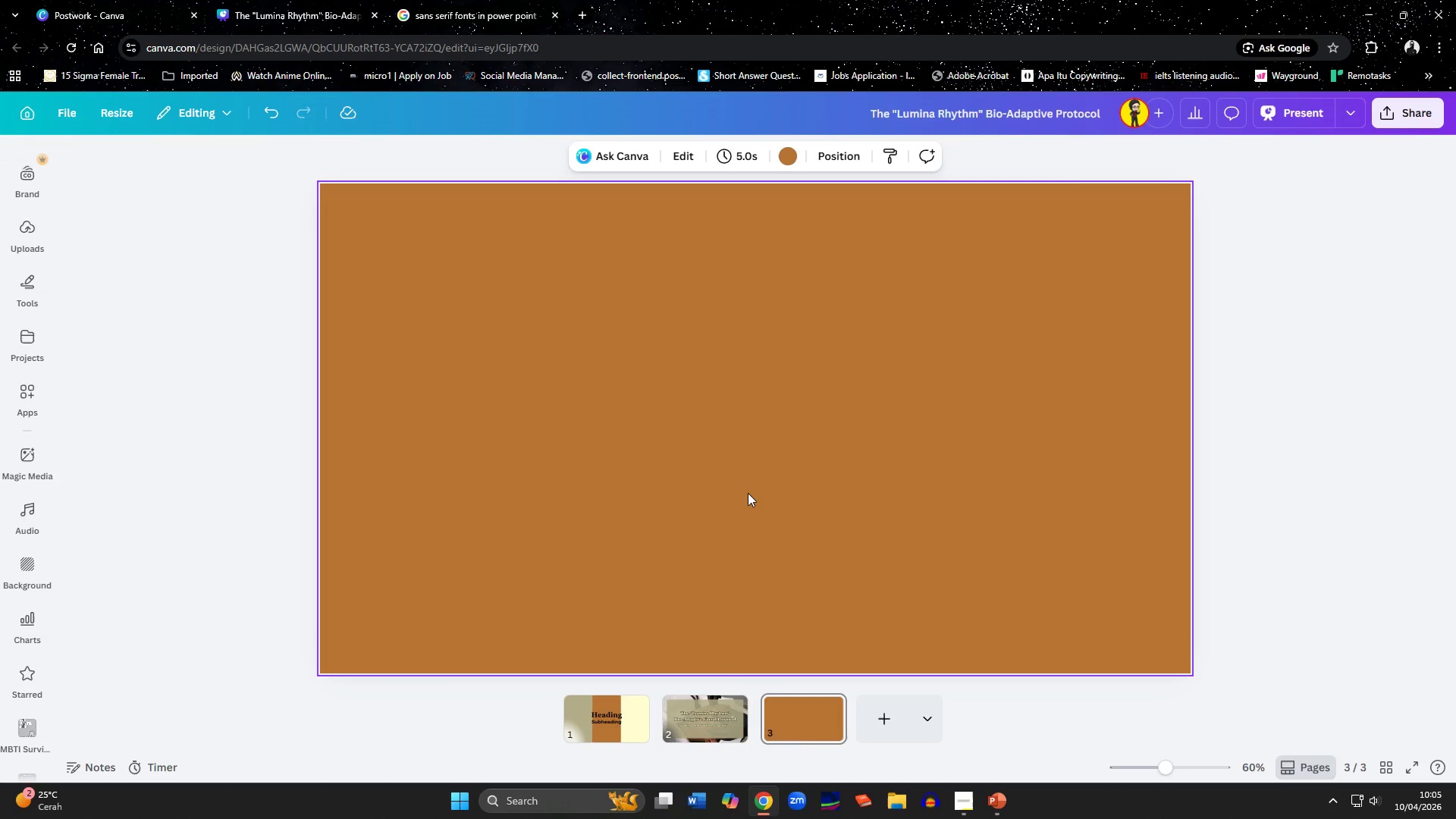 
key(Control+V)
 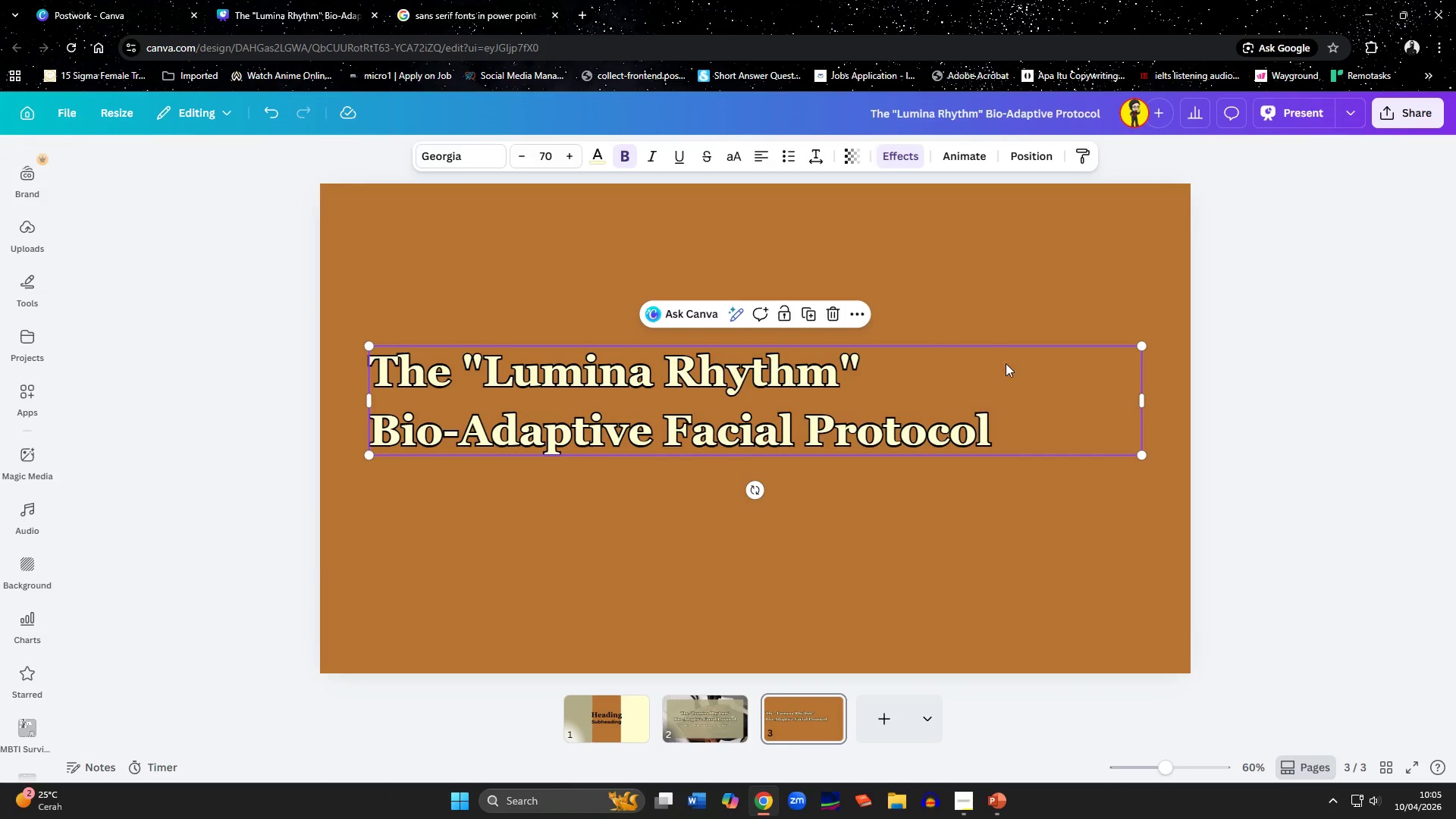 
left_click_drag(start_coordinate=[1143, 404], to_coordinate=[978, 404])
 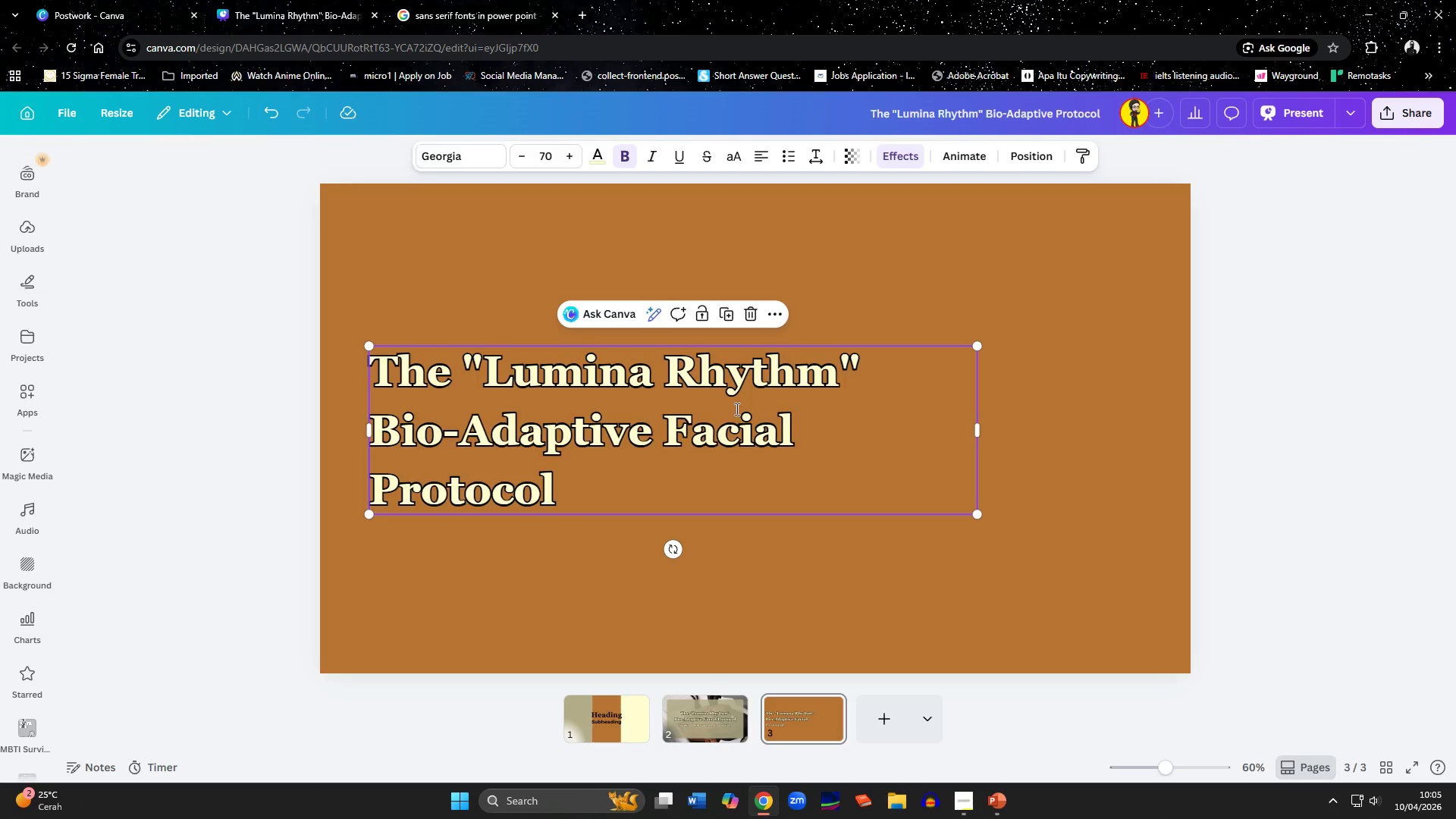 
left_click([736, 409])
 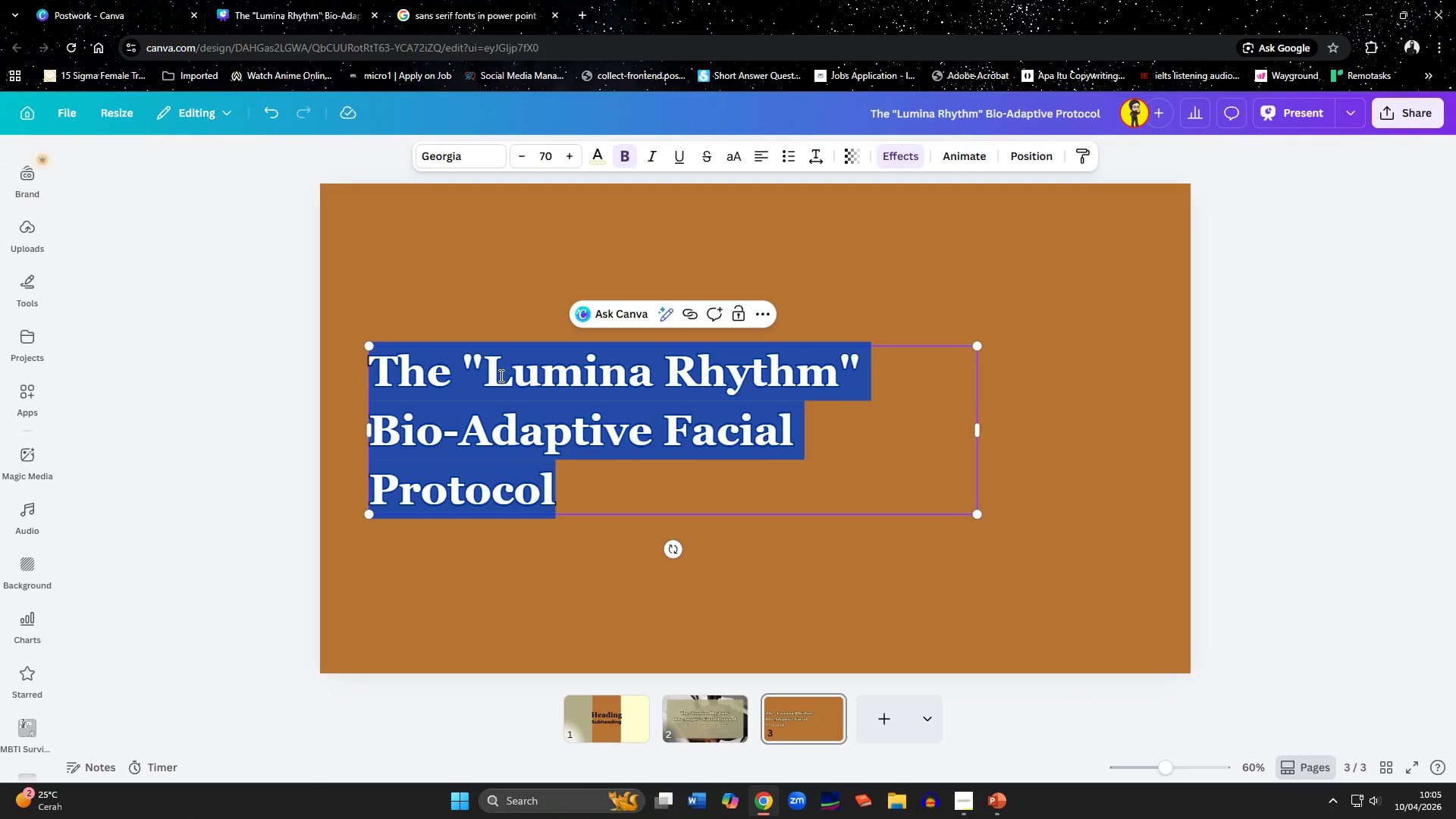 
left_click([500, 375])
 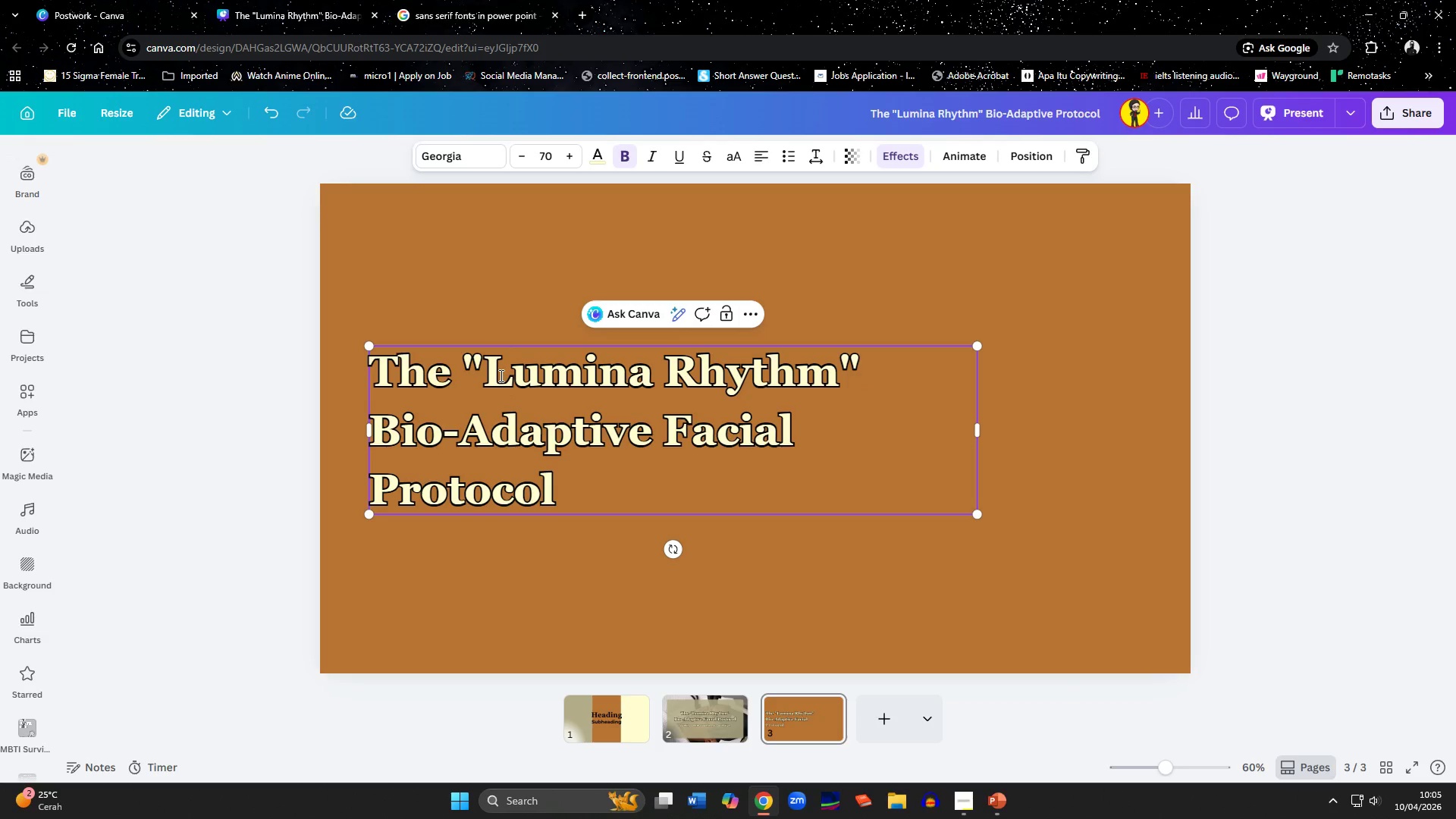 
key(ArrowLeft)
 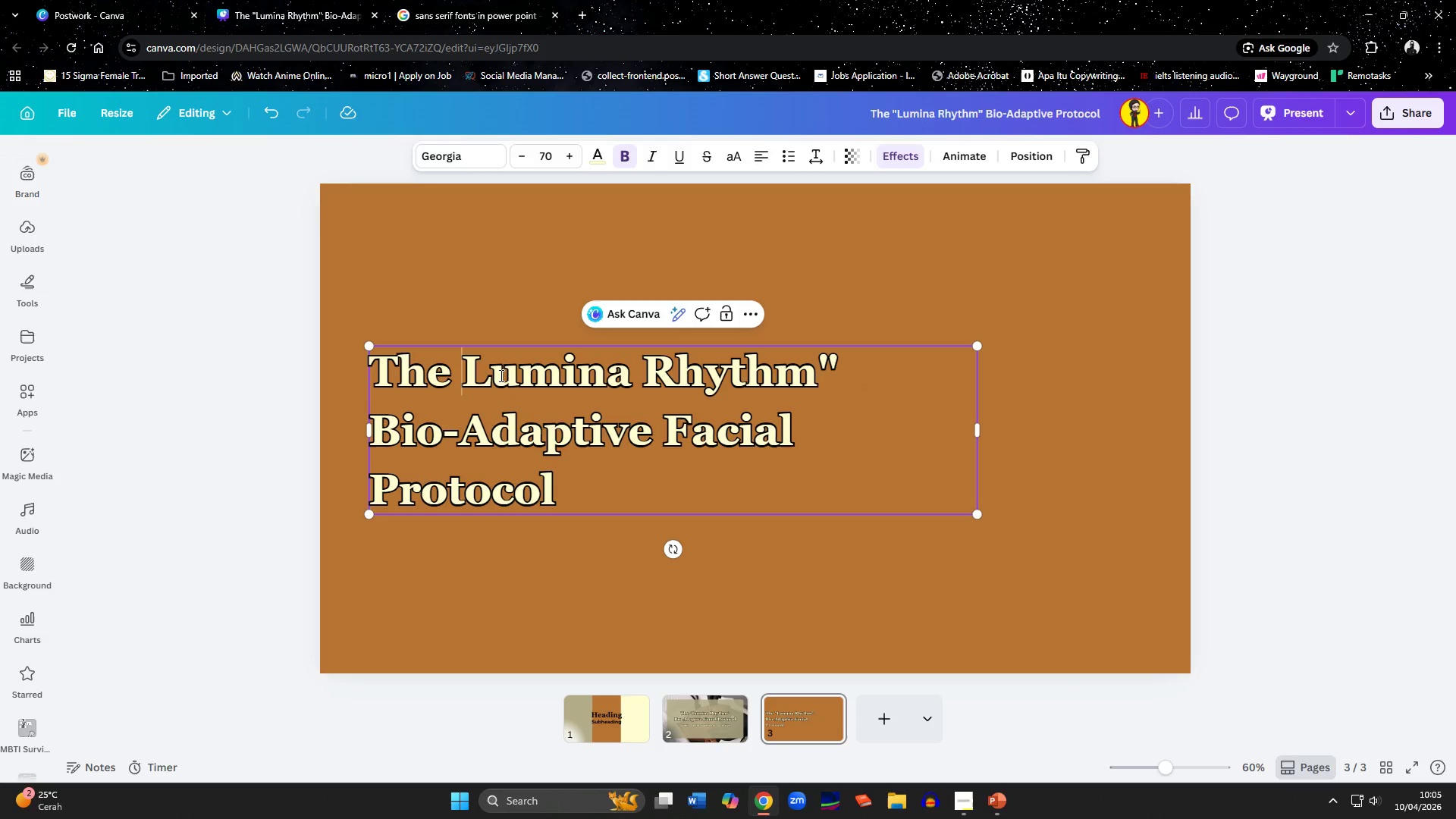 
key(Backspace)
 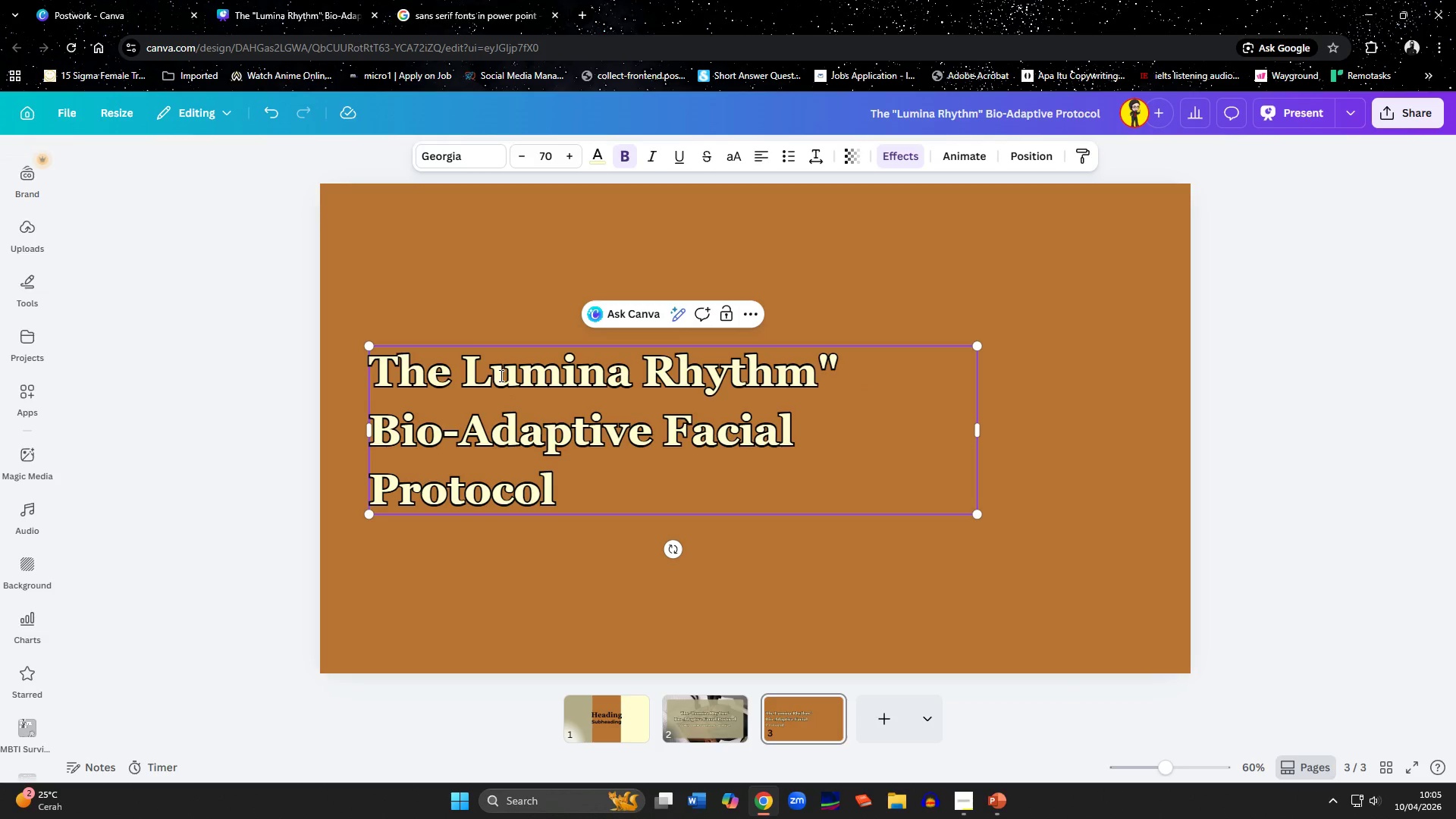 
hold_key(key=ArrowRight, duration=0.77)
 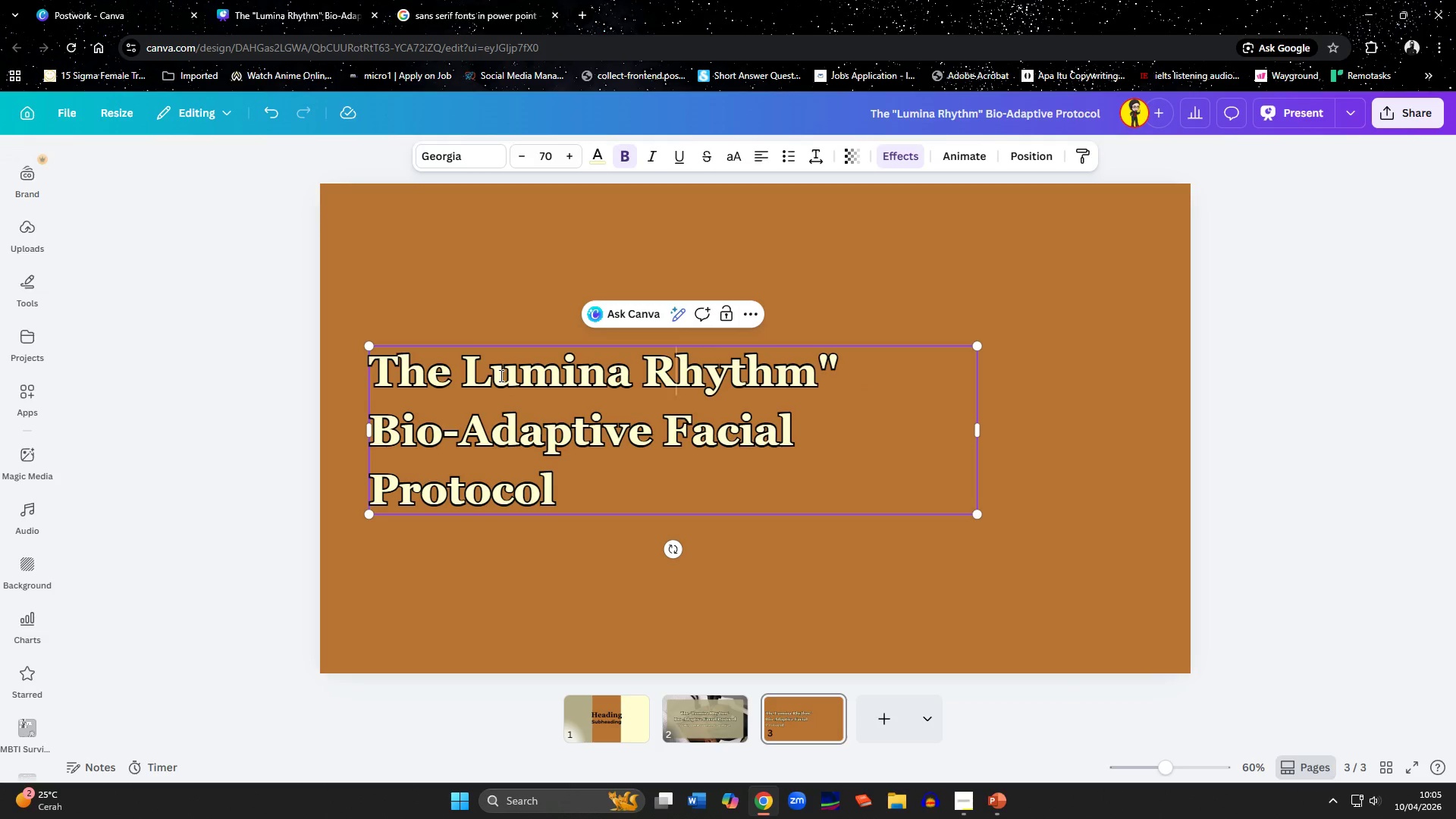 
key(ArrowLeft)
 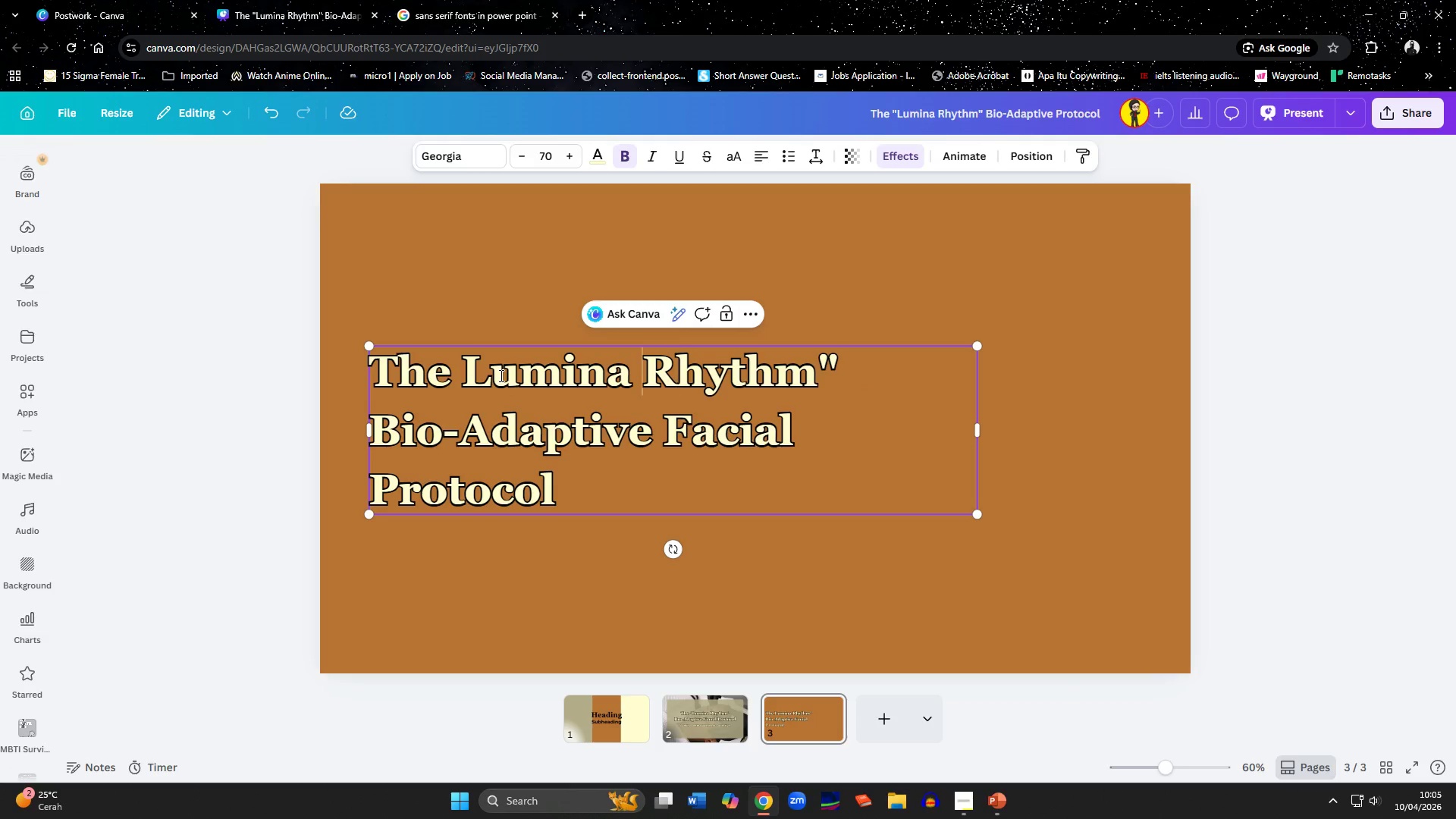 
key(ArrowLeft)
 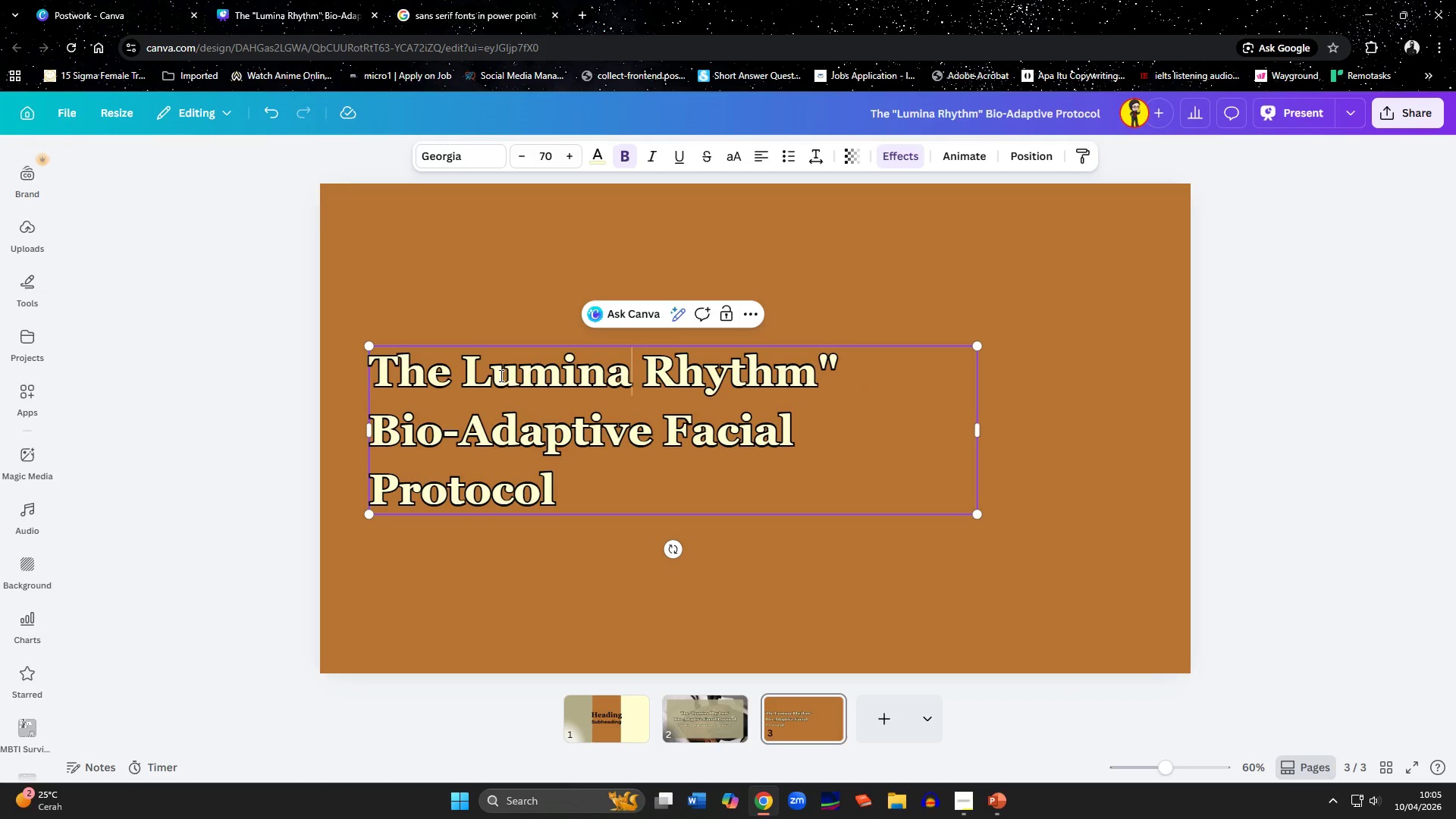 
key(ArrowLeft)
 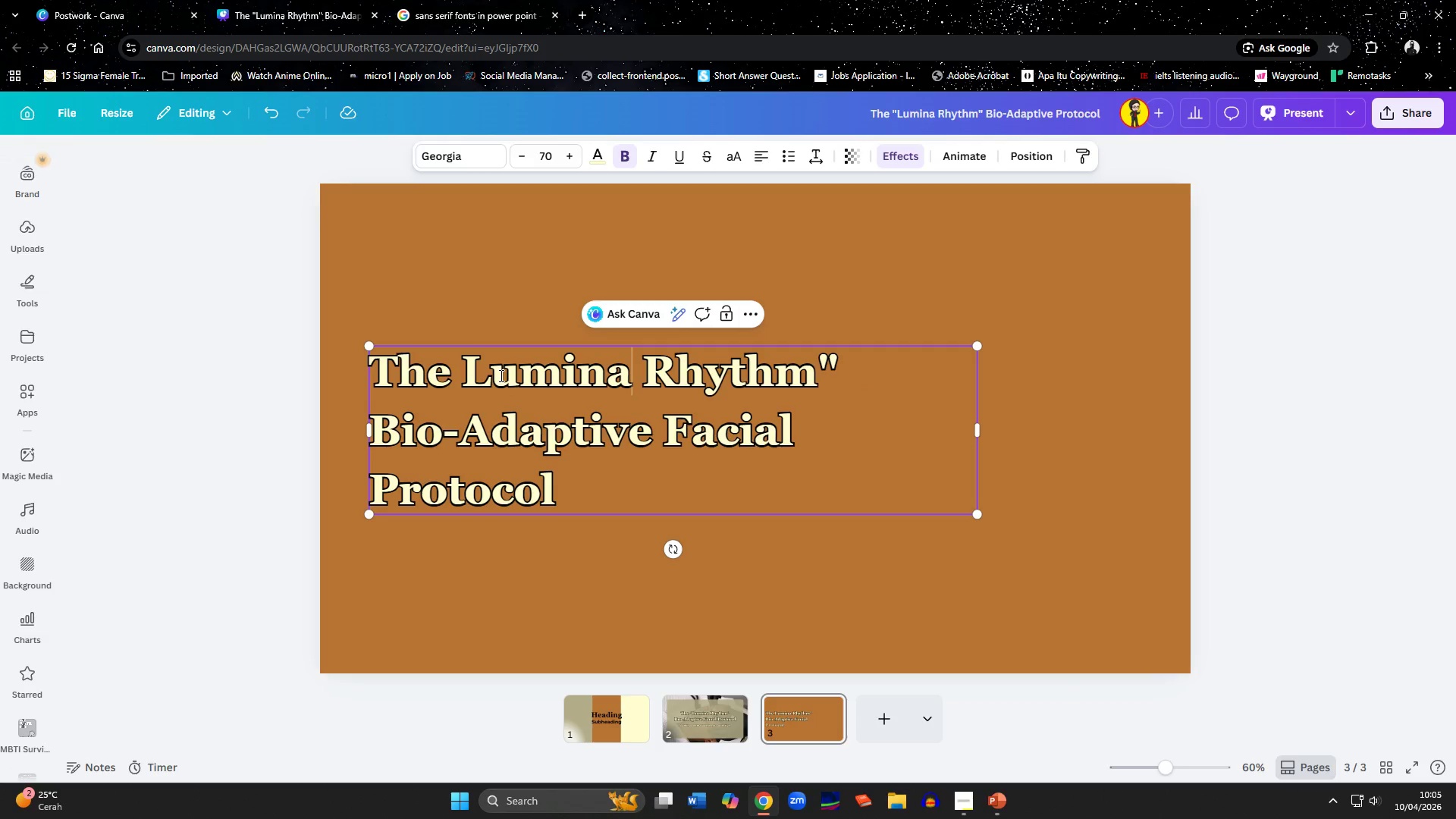 
key(Shift+ShiftLeft)
 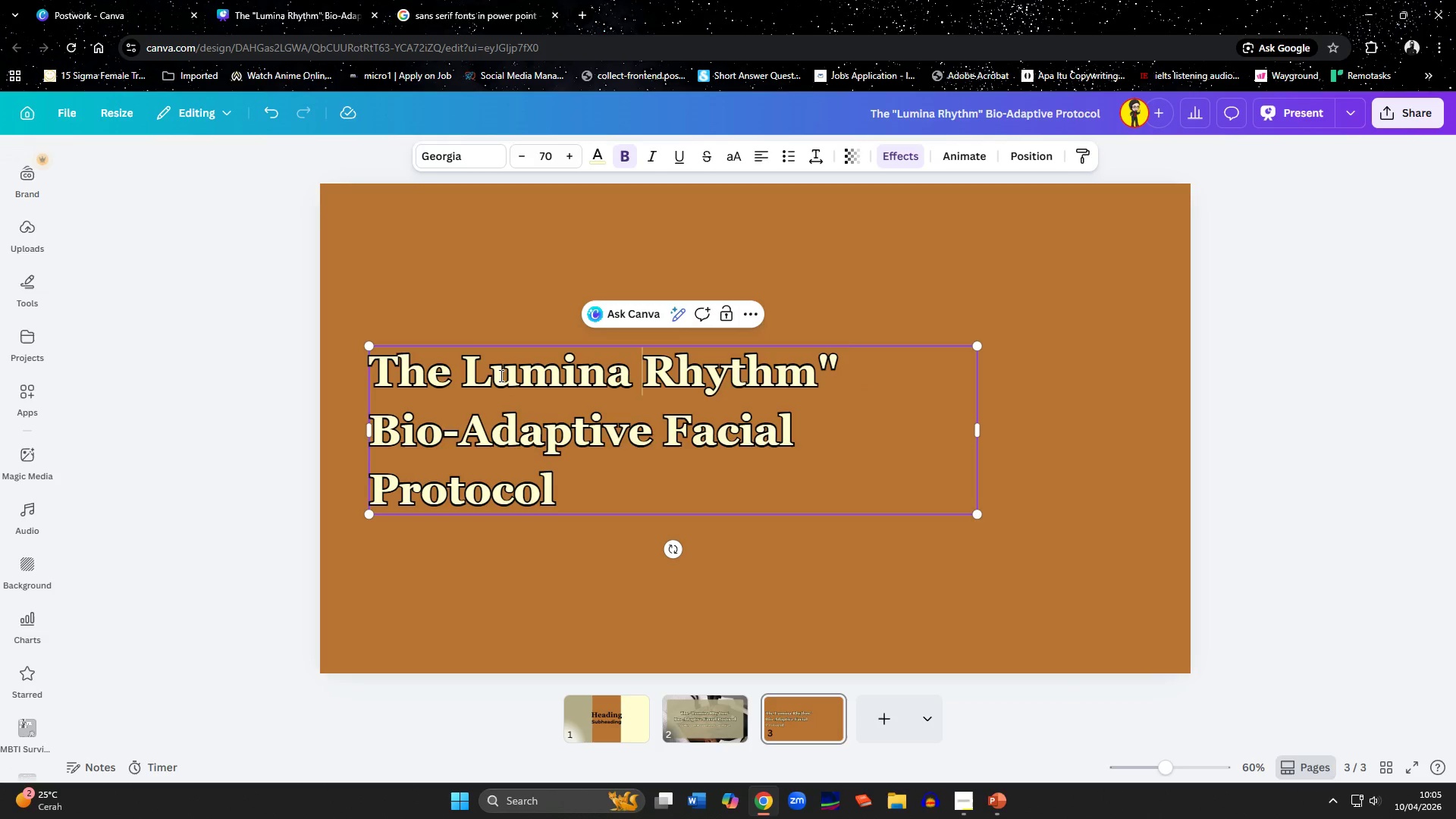 
key(ArrowRight)
 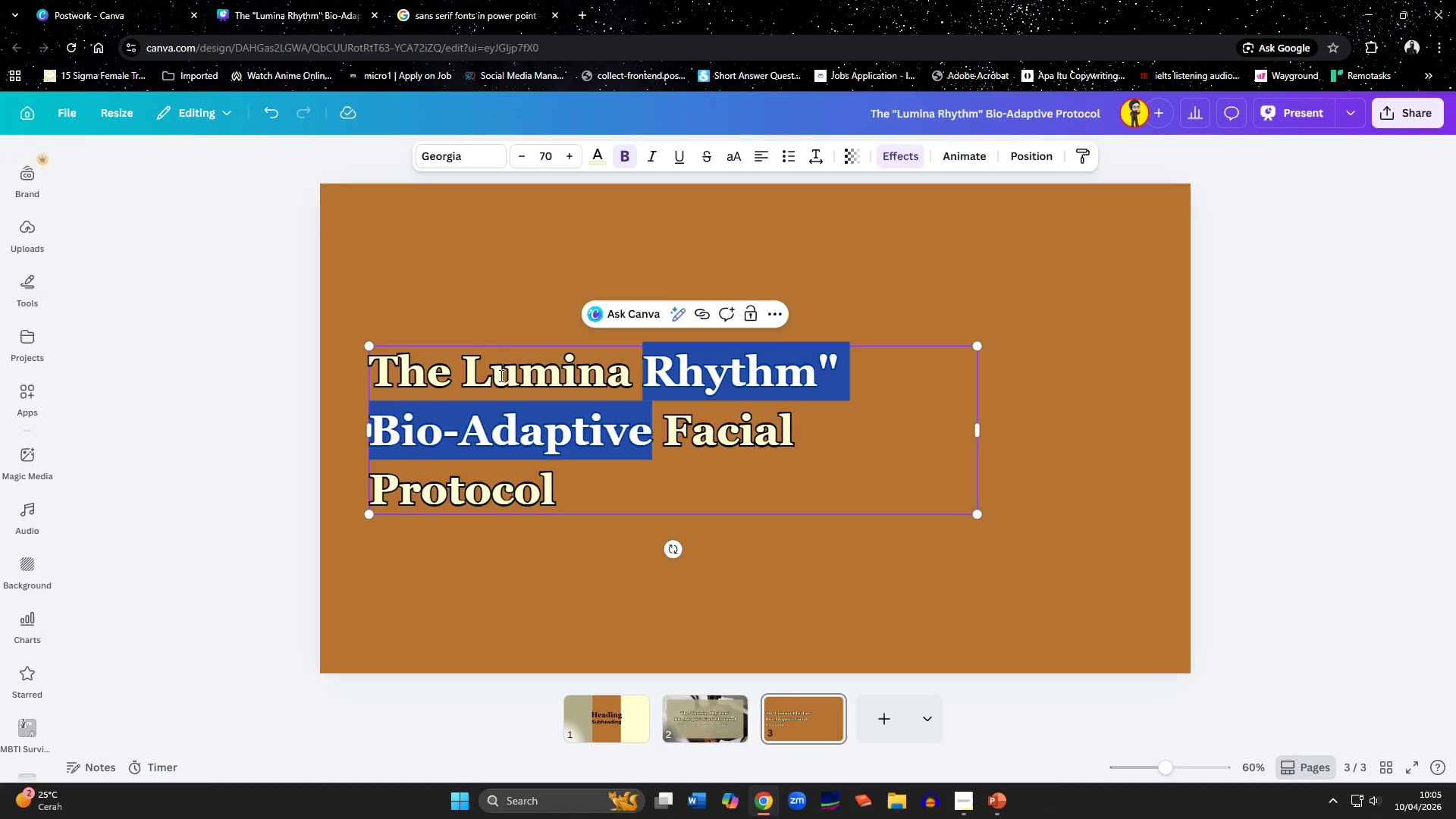 
key(Shift+ArrowDown)
 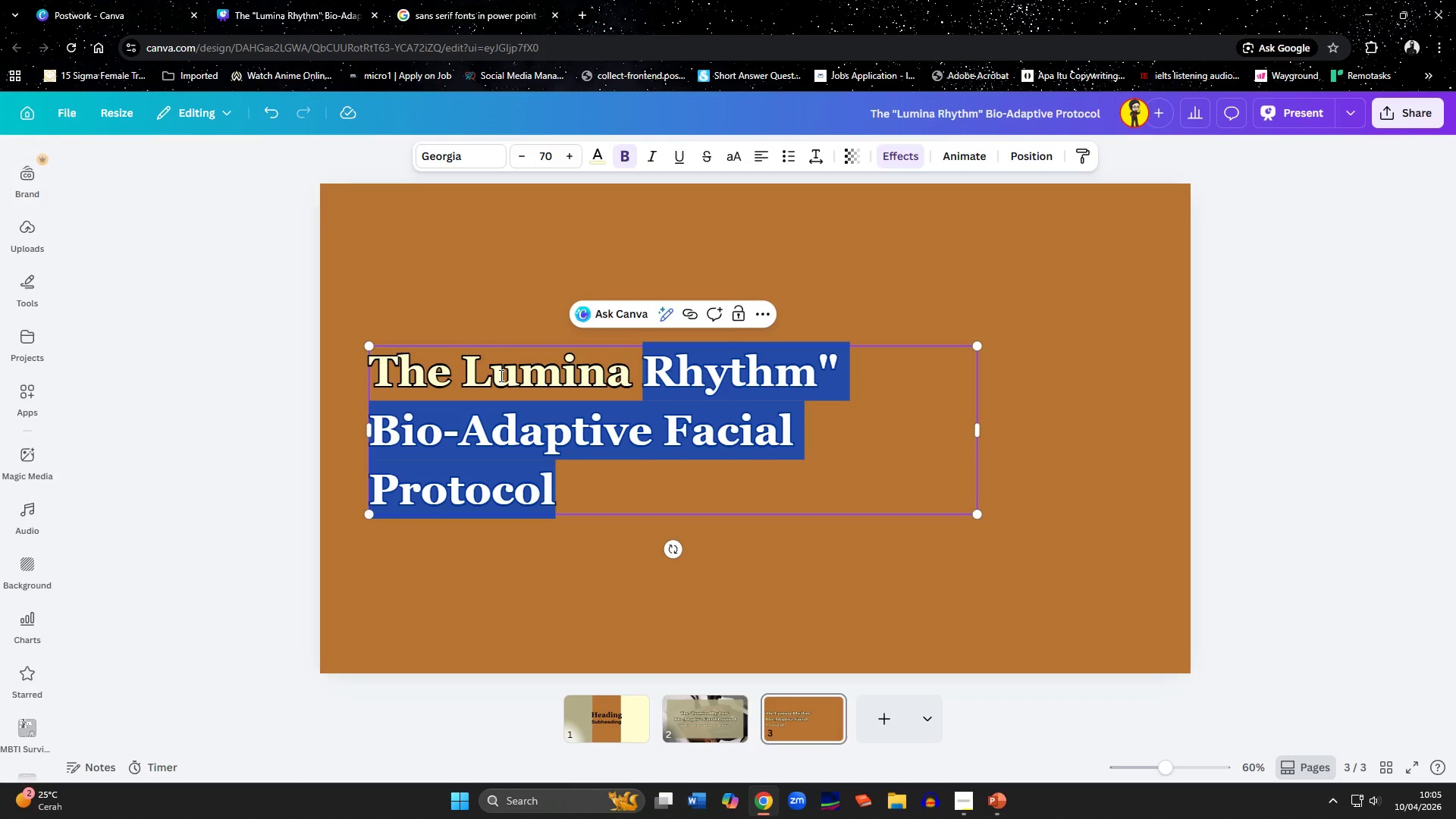 
key(Shift+ArrowDown)
 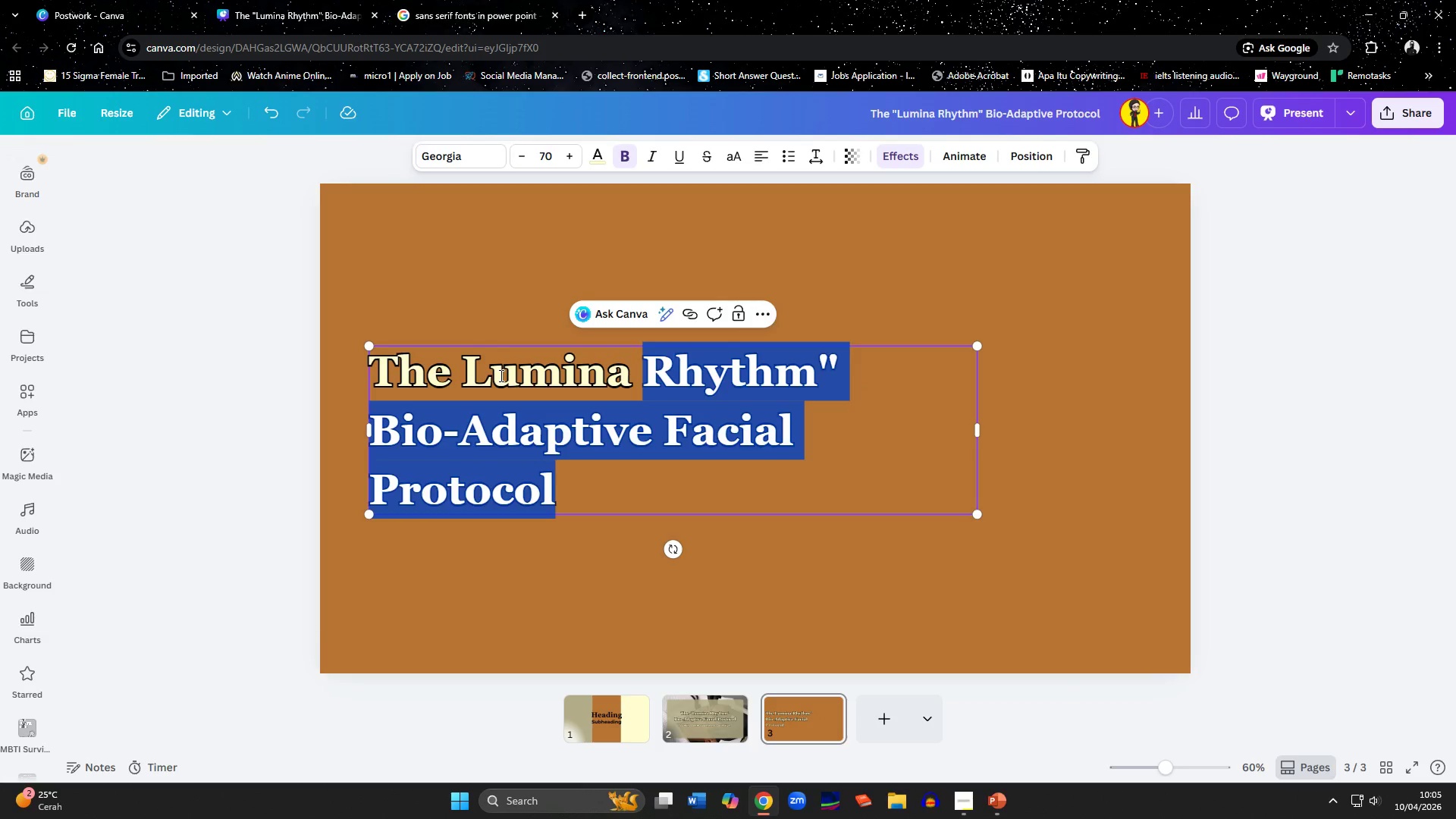 
type(Pr)
key(Backspace)
type(hilosophies)
 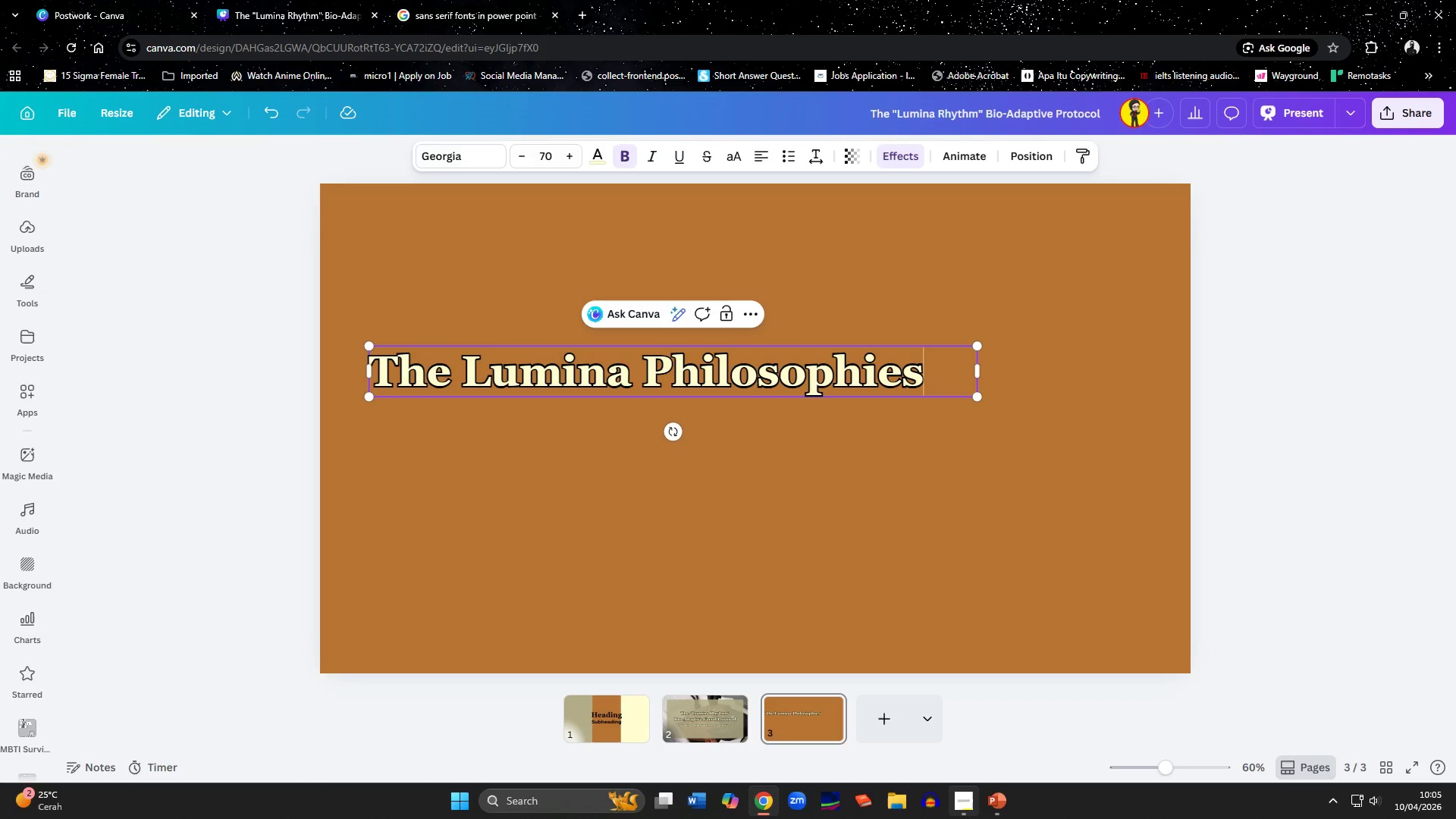 
left_click([958, 806])